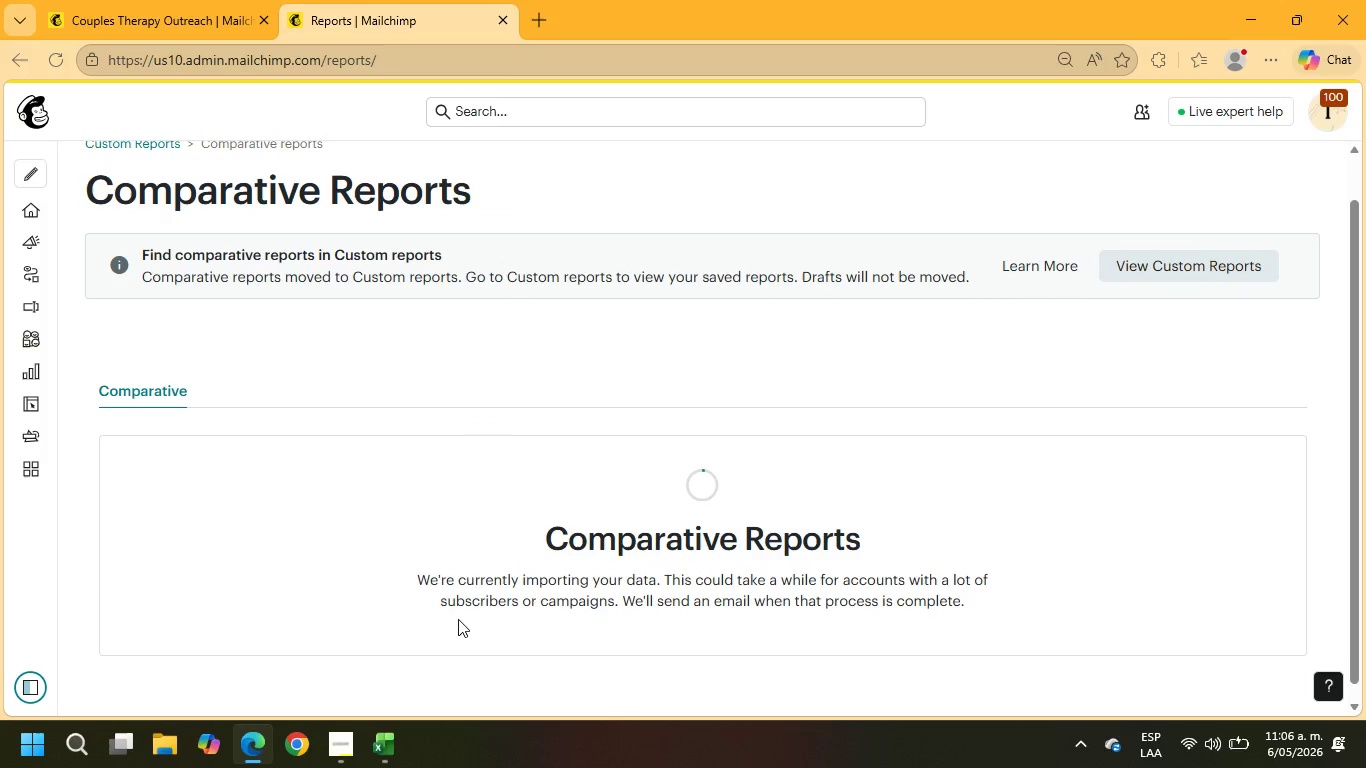 
wait(7.89)
 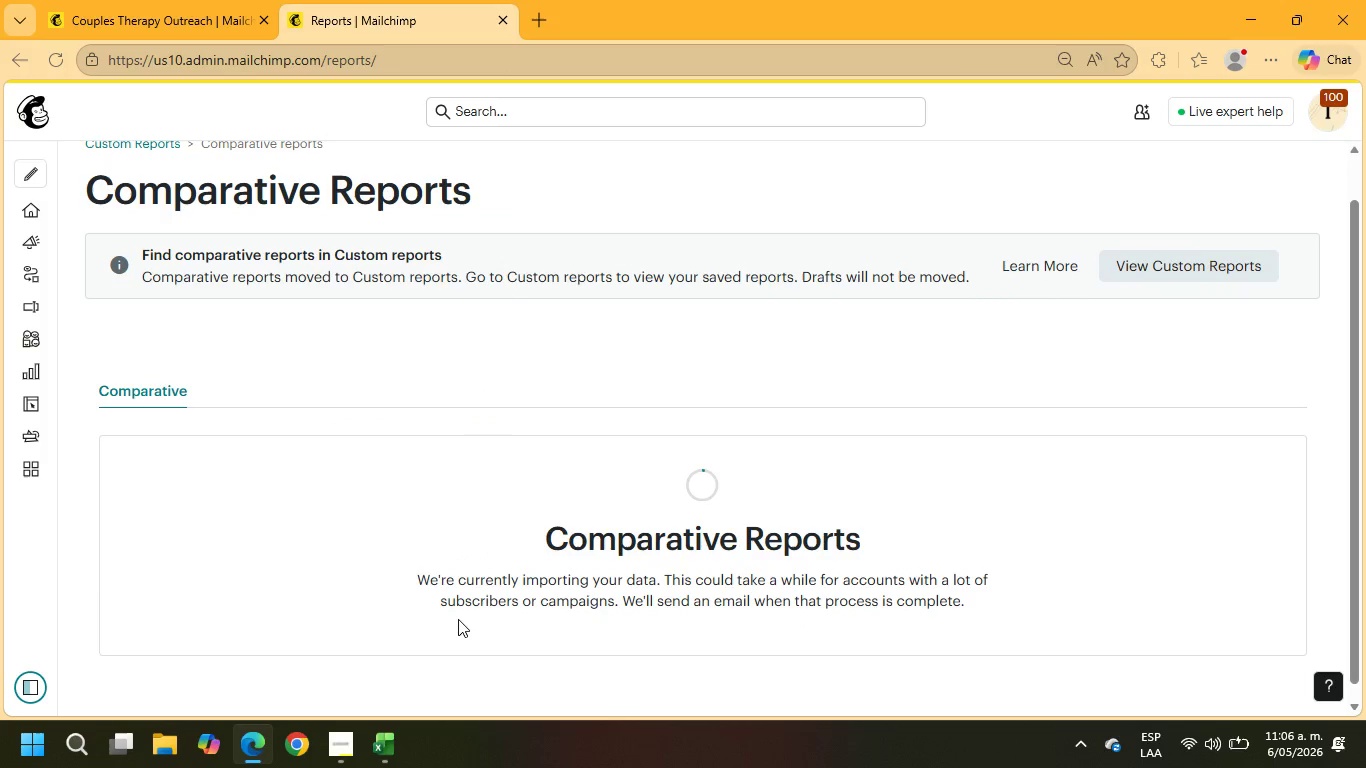 
left_click([348, 754])